 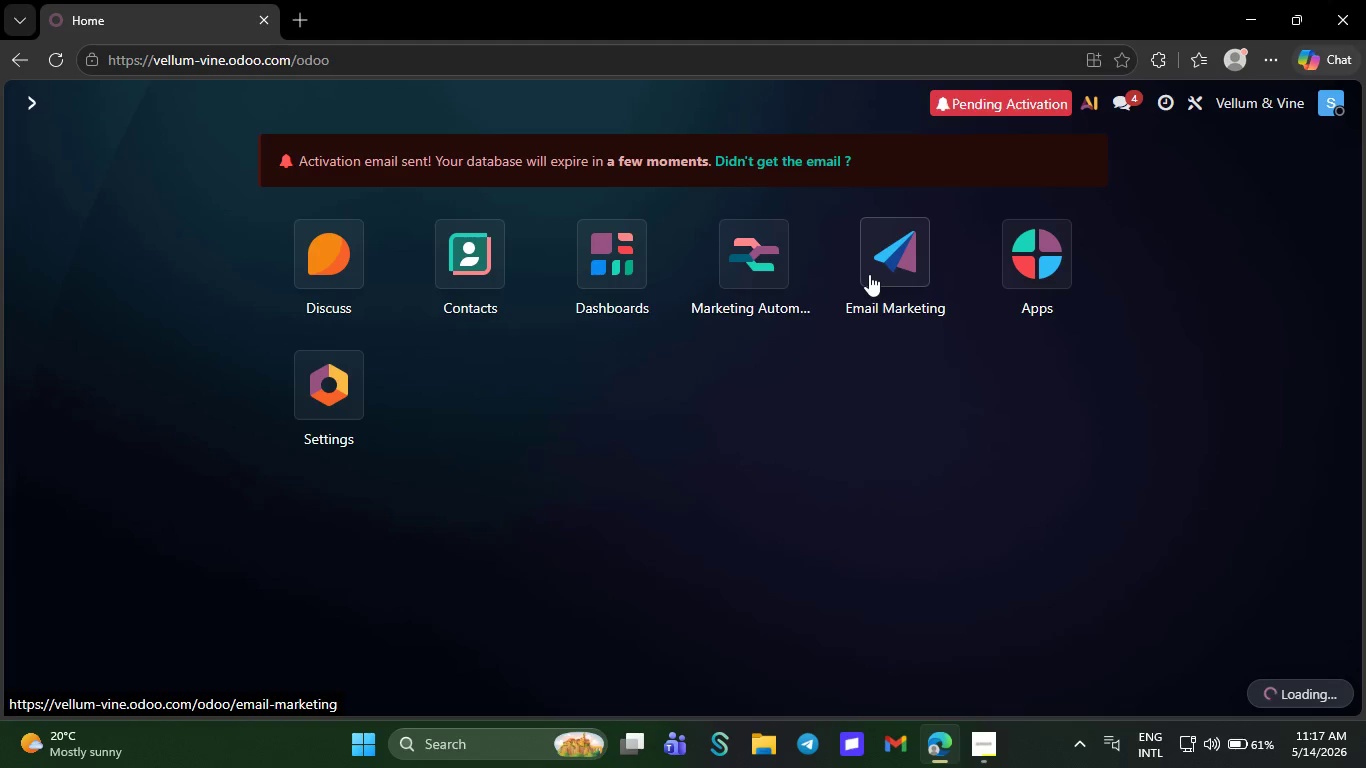 
left_click([414, 232])
 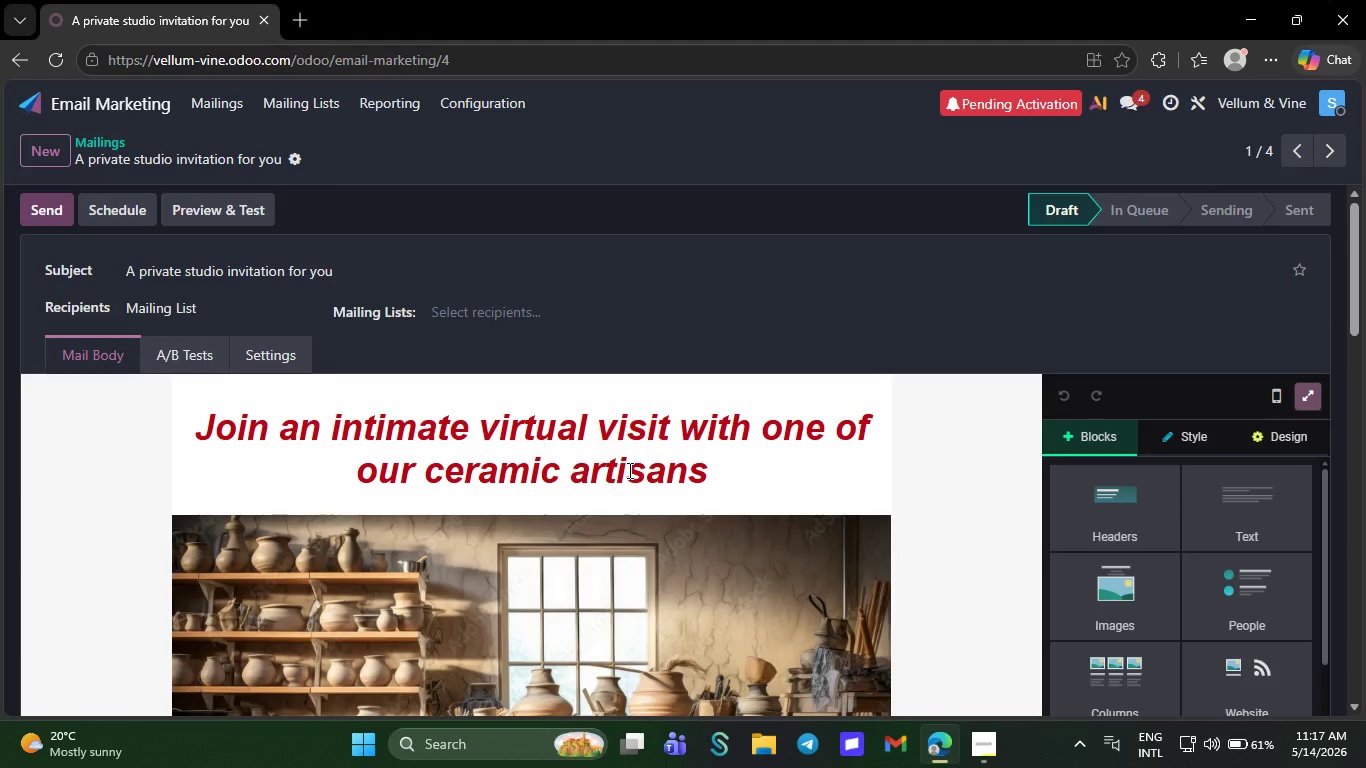 
wait(24.83)
 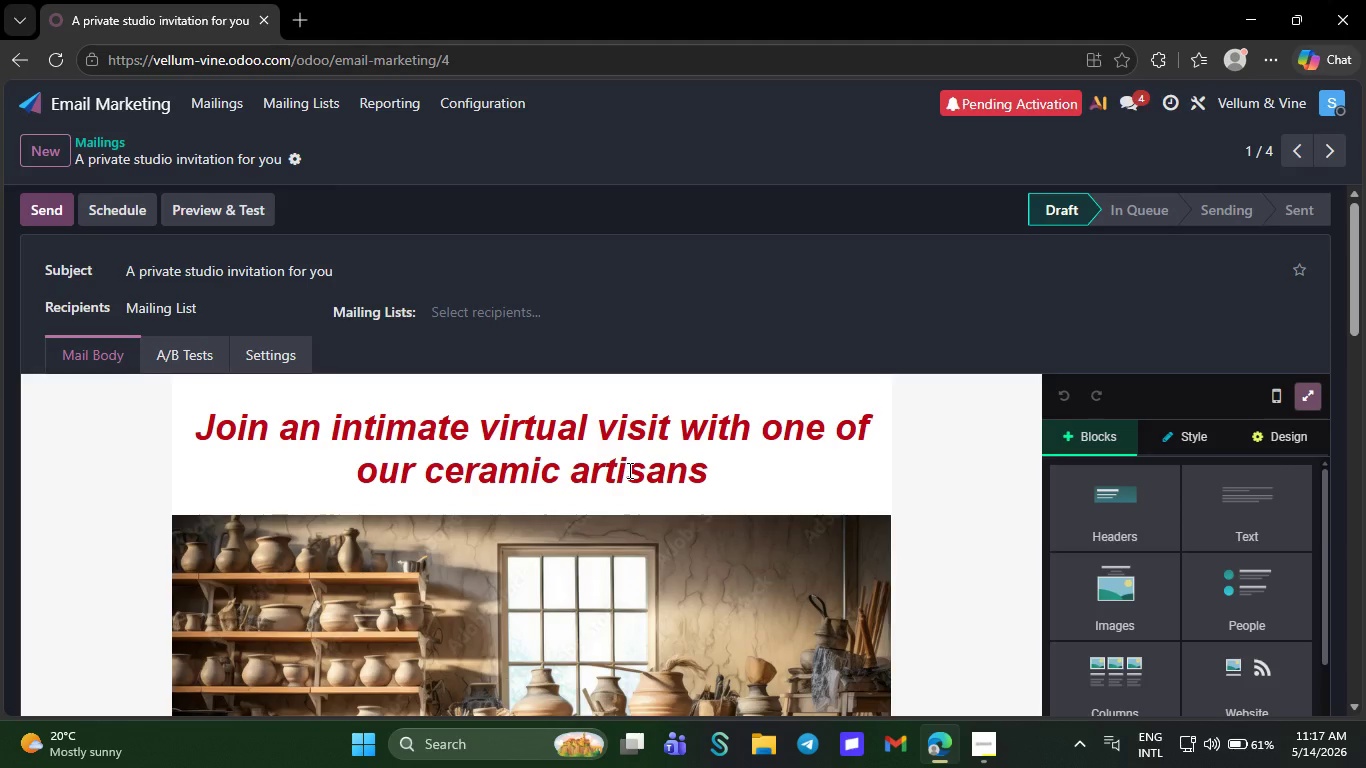 
left_click([308, 106])
 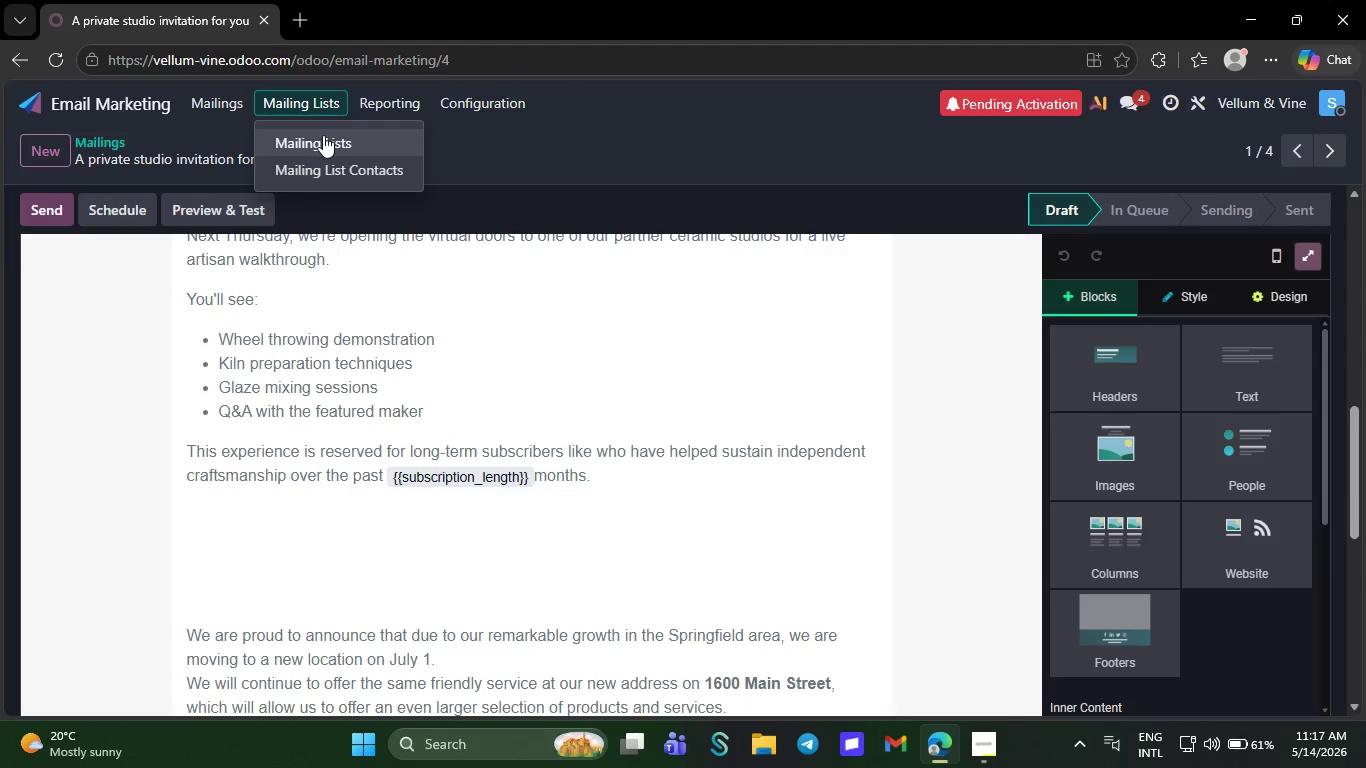 
left_click([323, 135])
 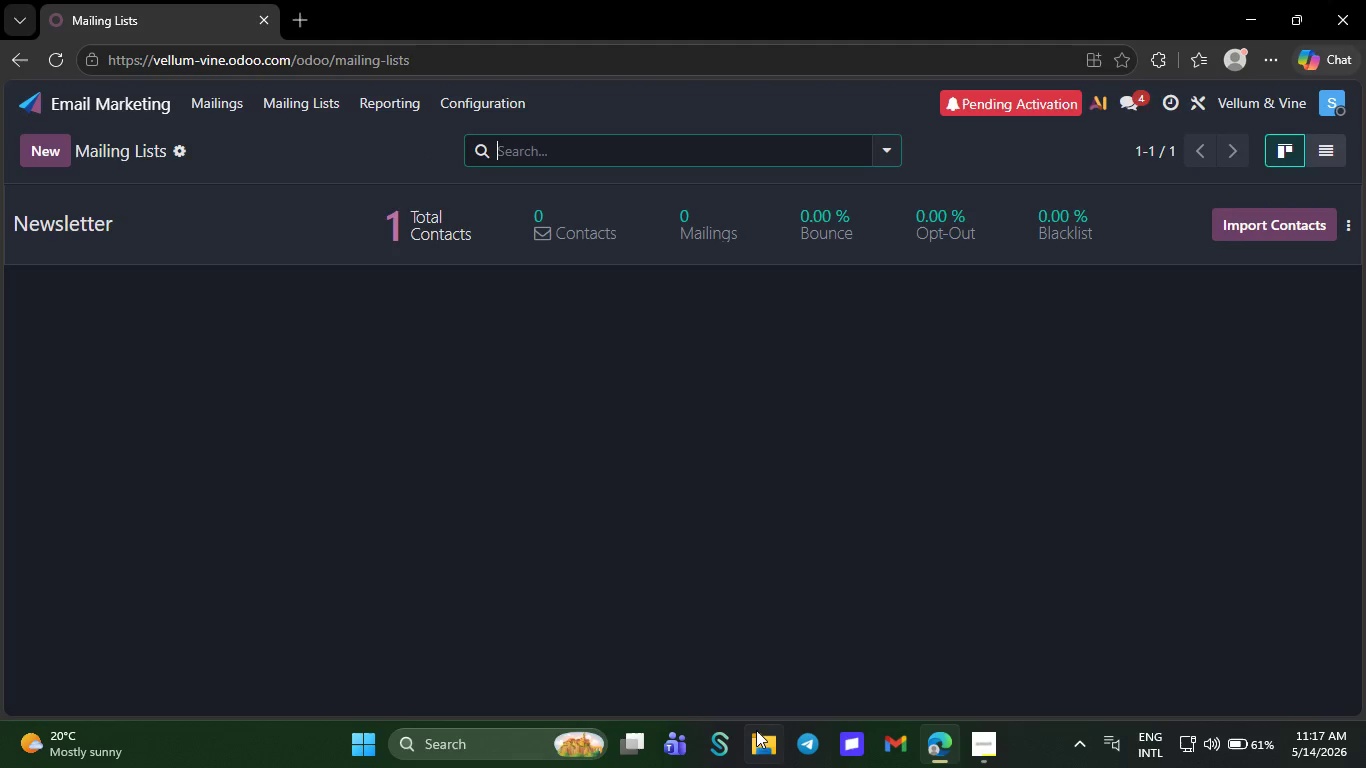 
double_click([756, 732])
 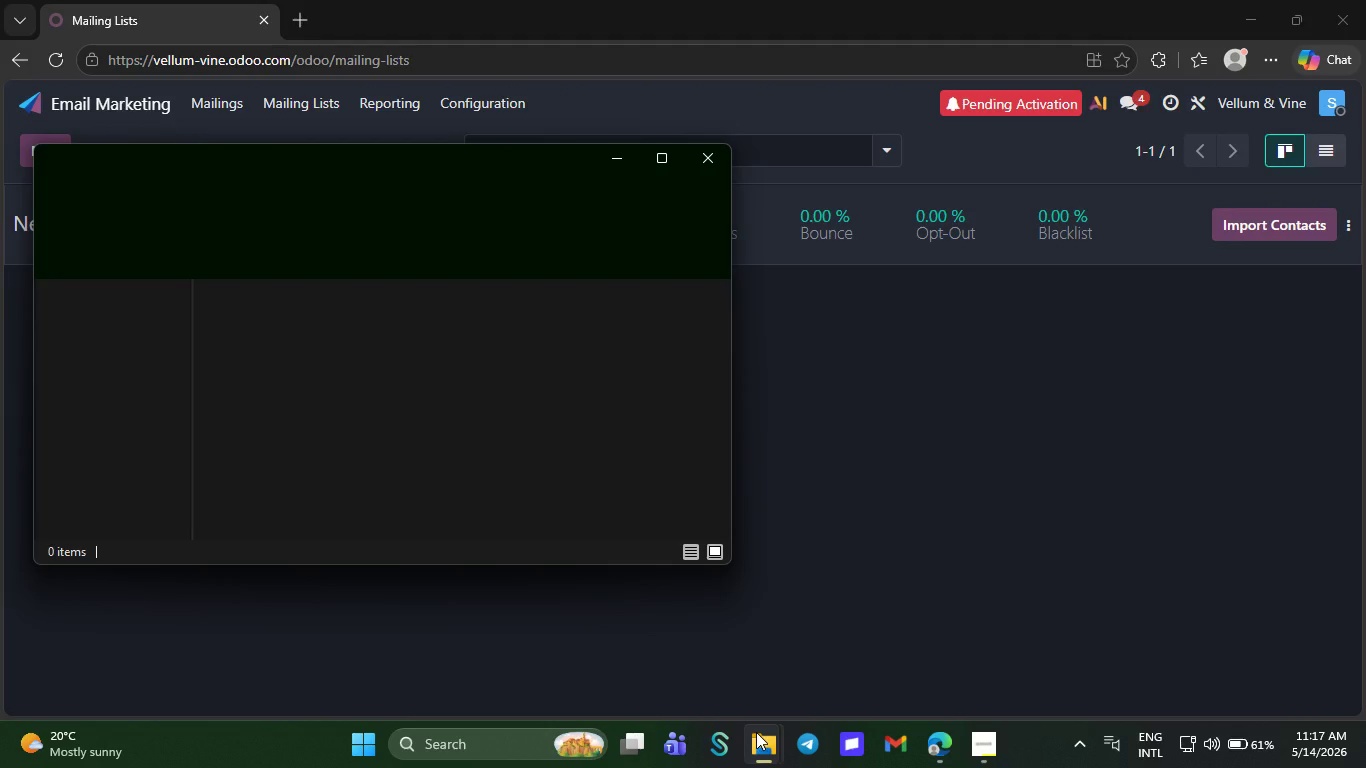 
wait(8.02)
 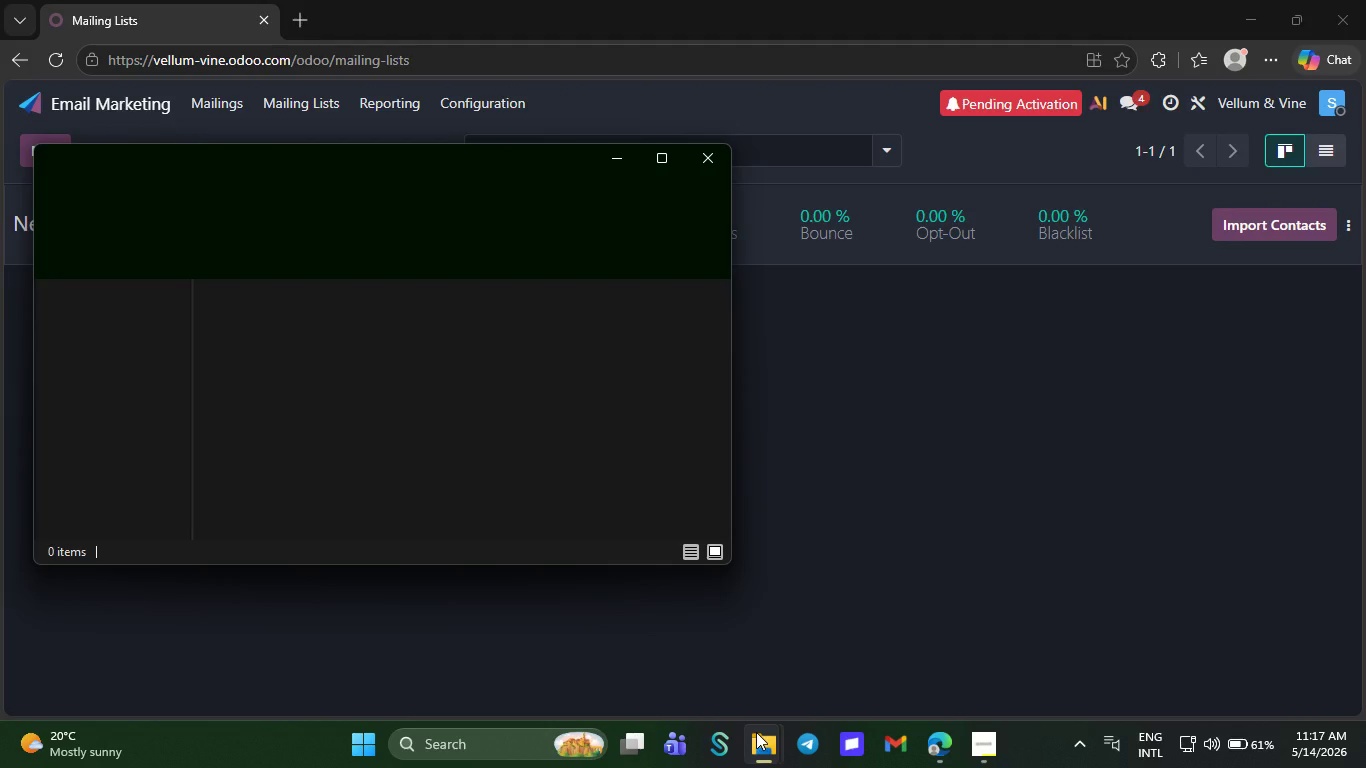 
double_click([139, 360])
 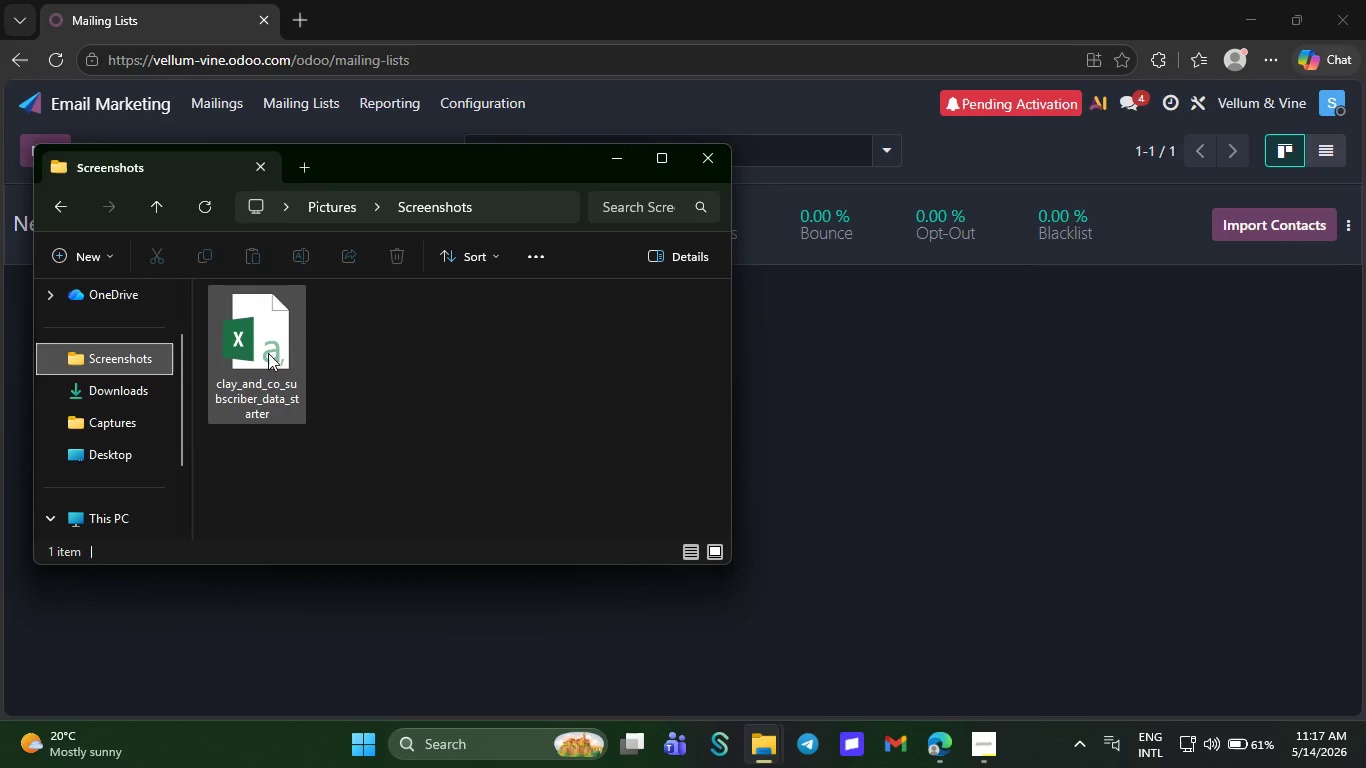 
double_click([268, 353])
 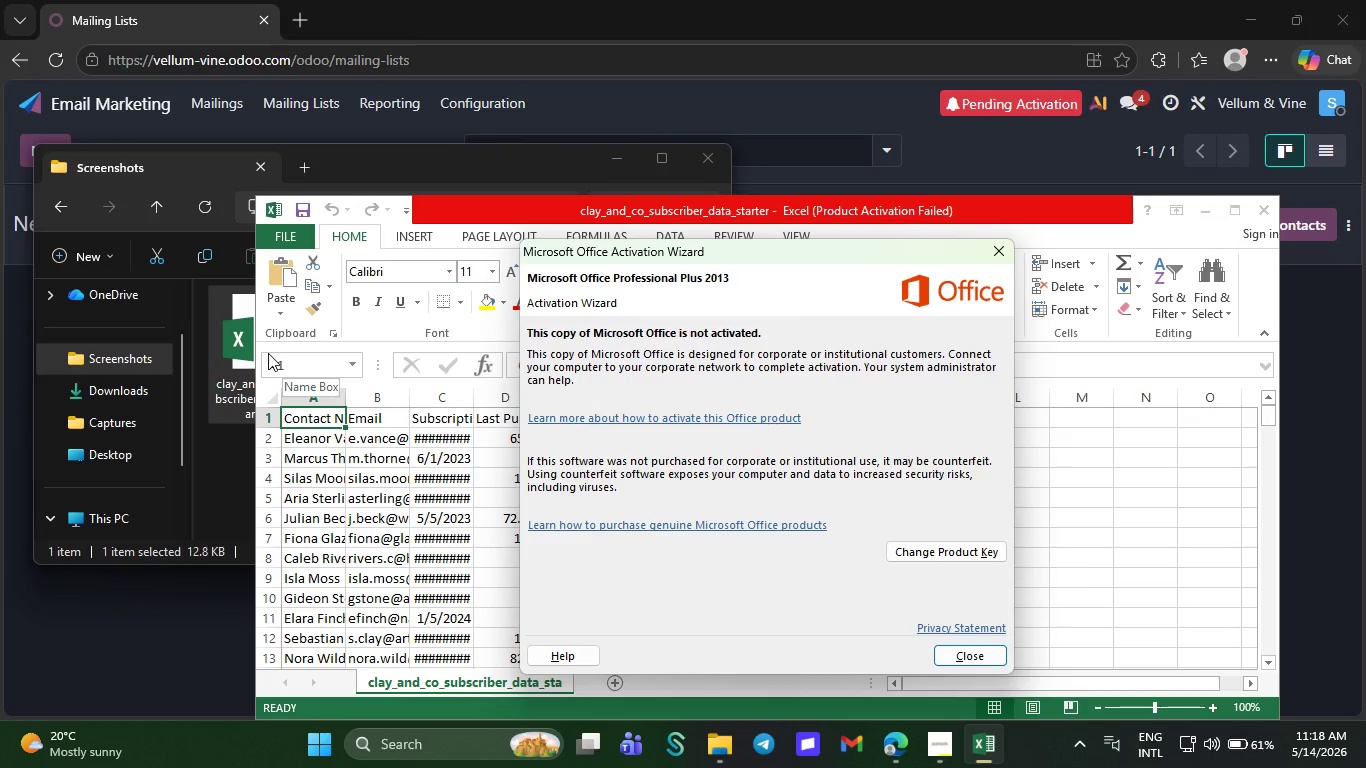 
wait(24.97)
 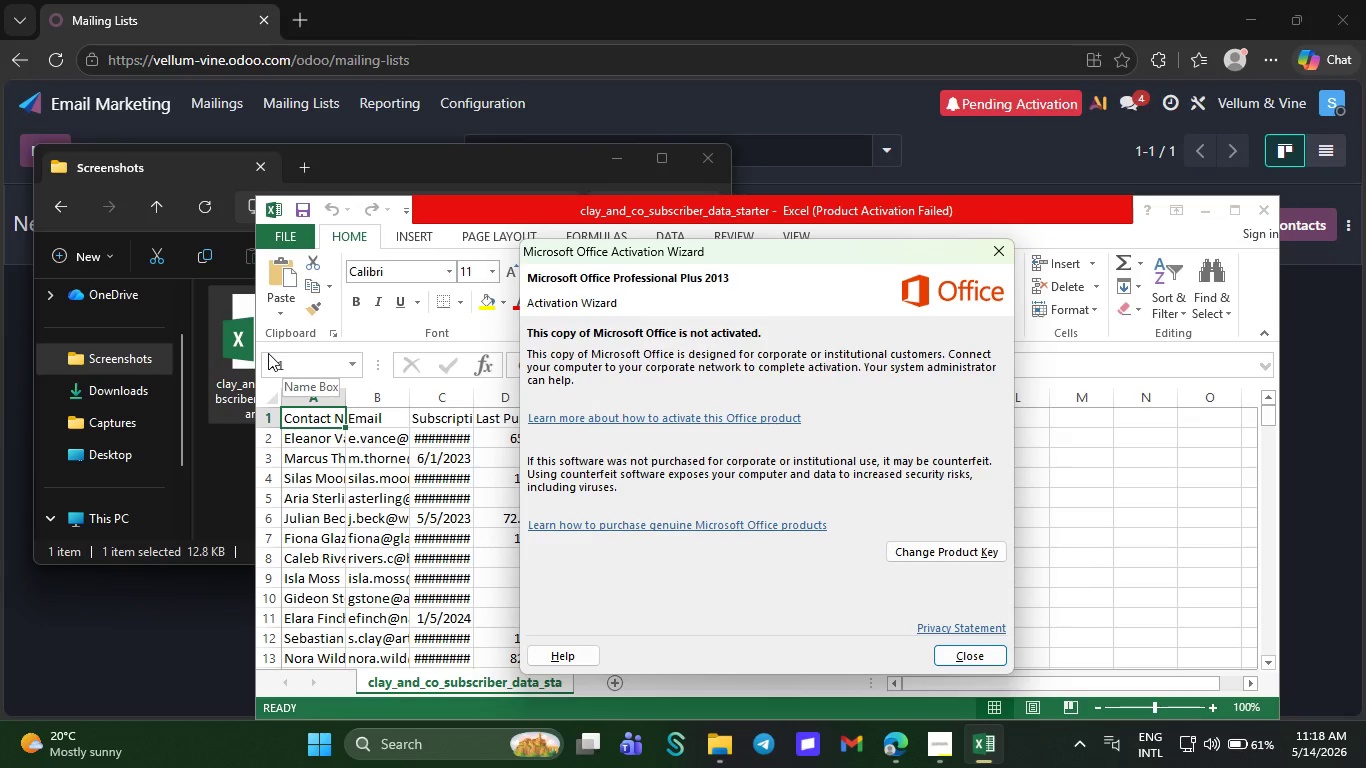 
left_click([983, 660])
 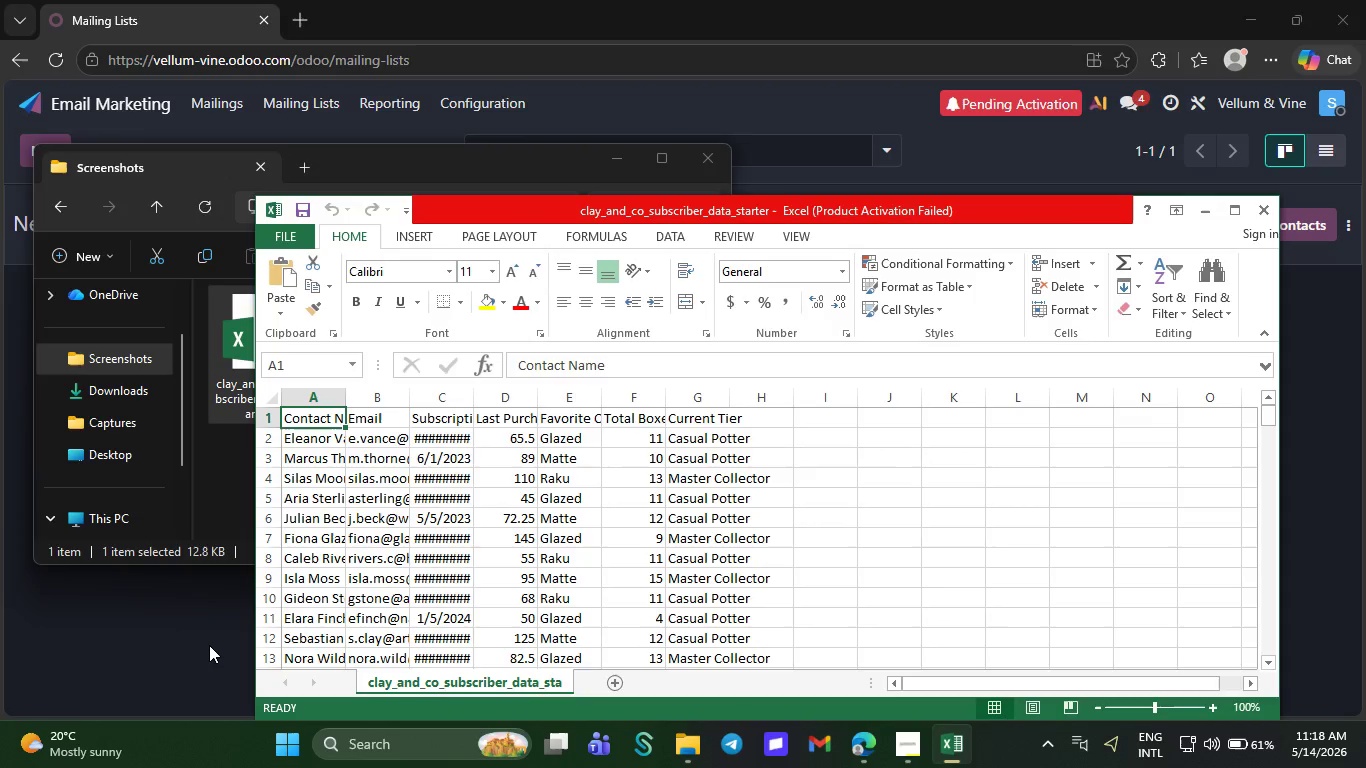 
left_click([209, 645])
 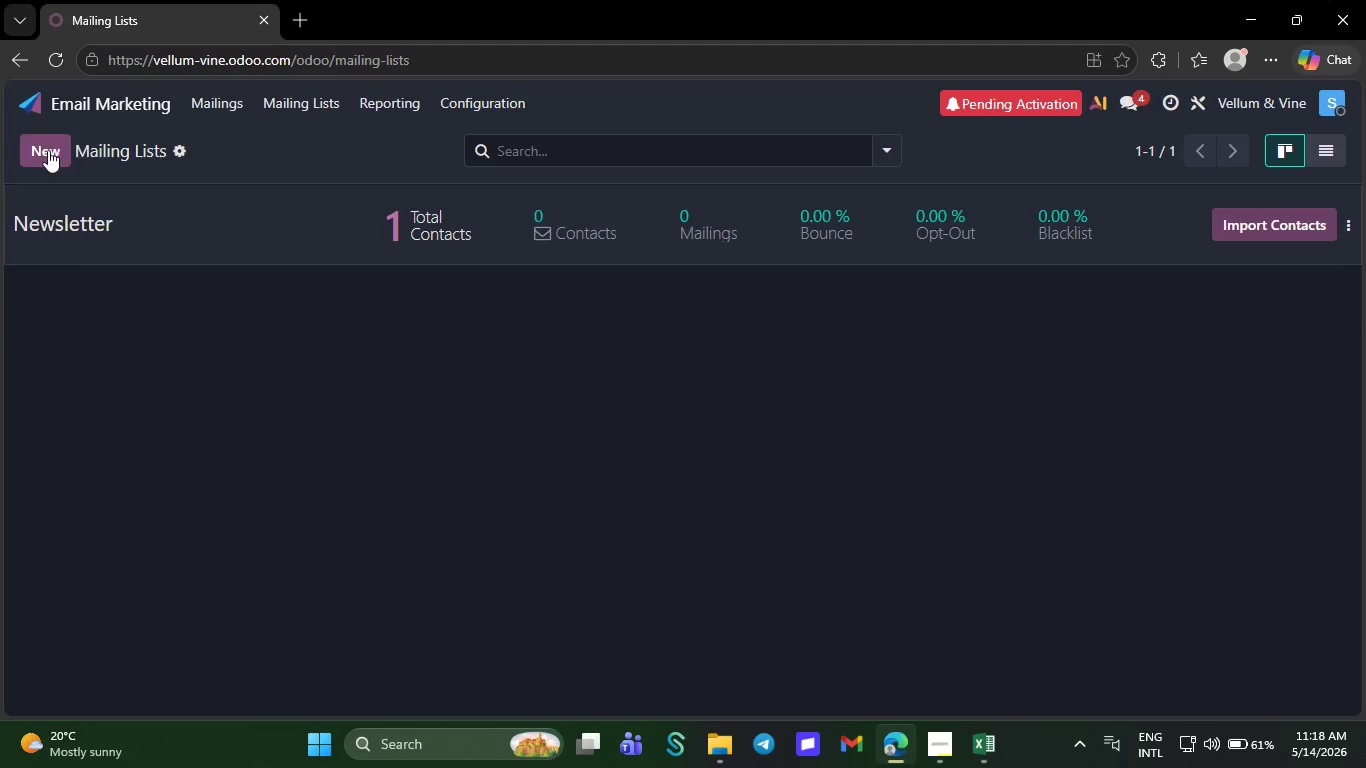 
left_click([44, 150])
 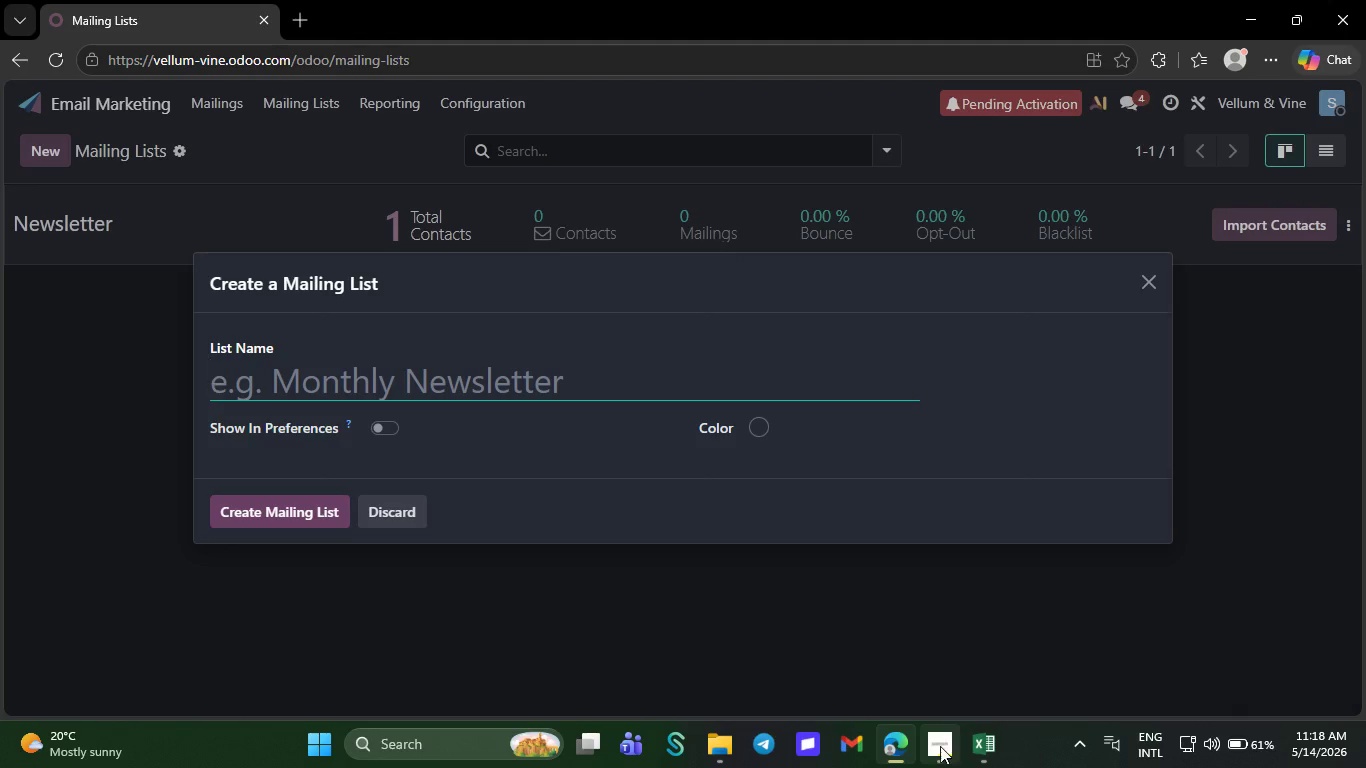 
left_click([940, 747])